 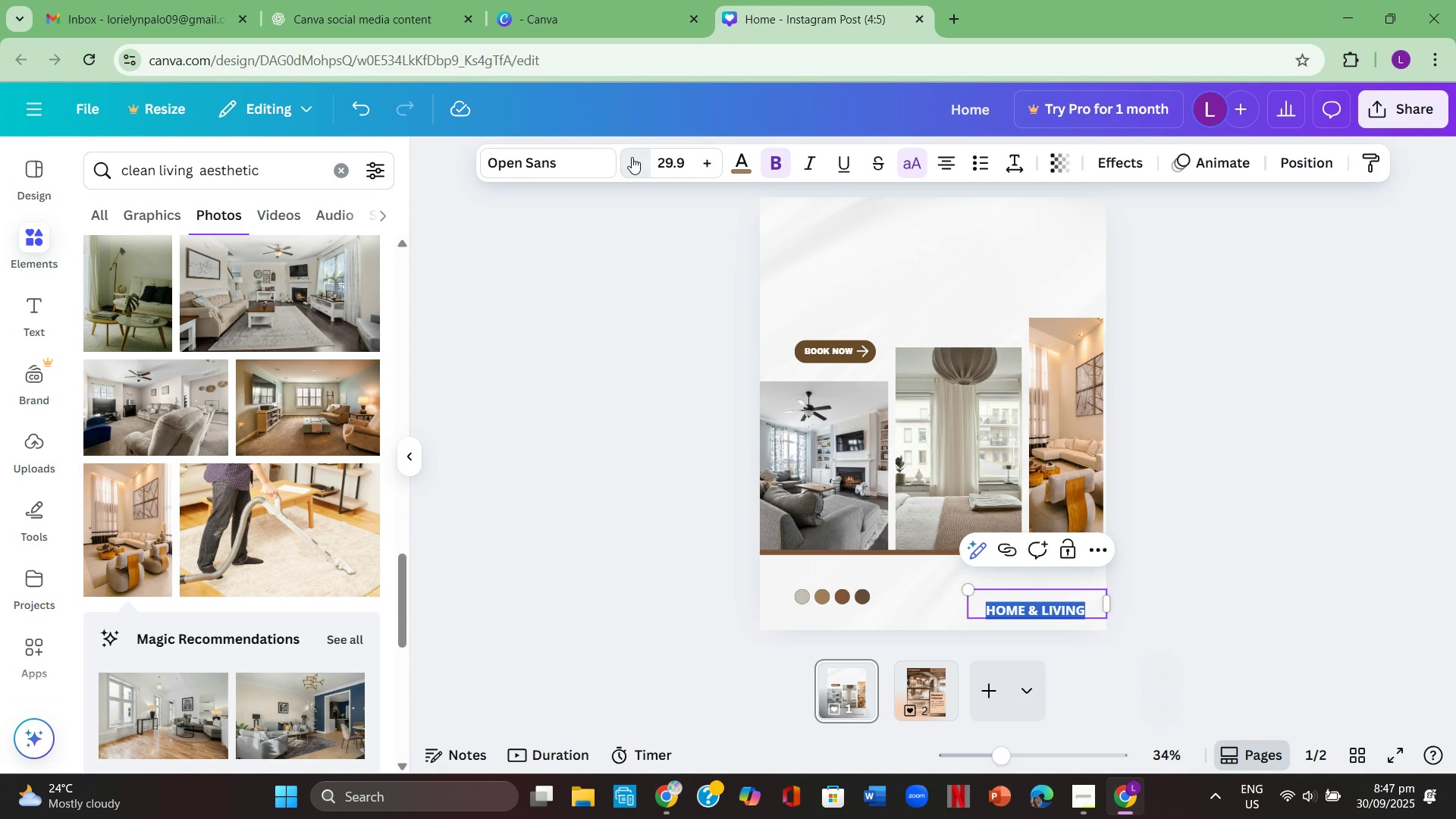 
triple_click([632, 157])
 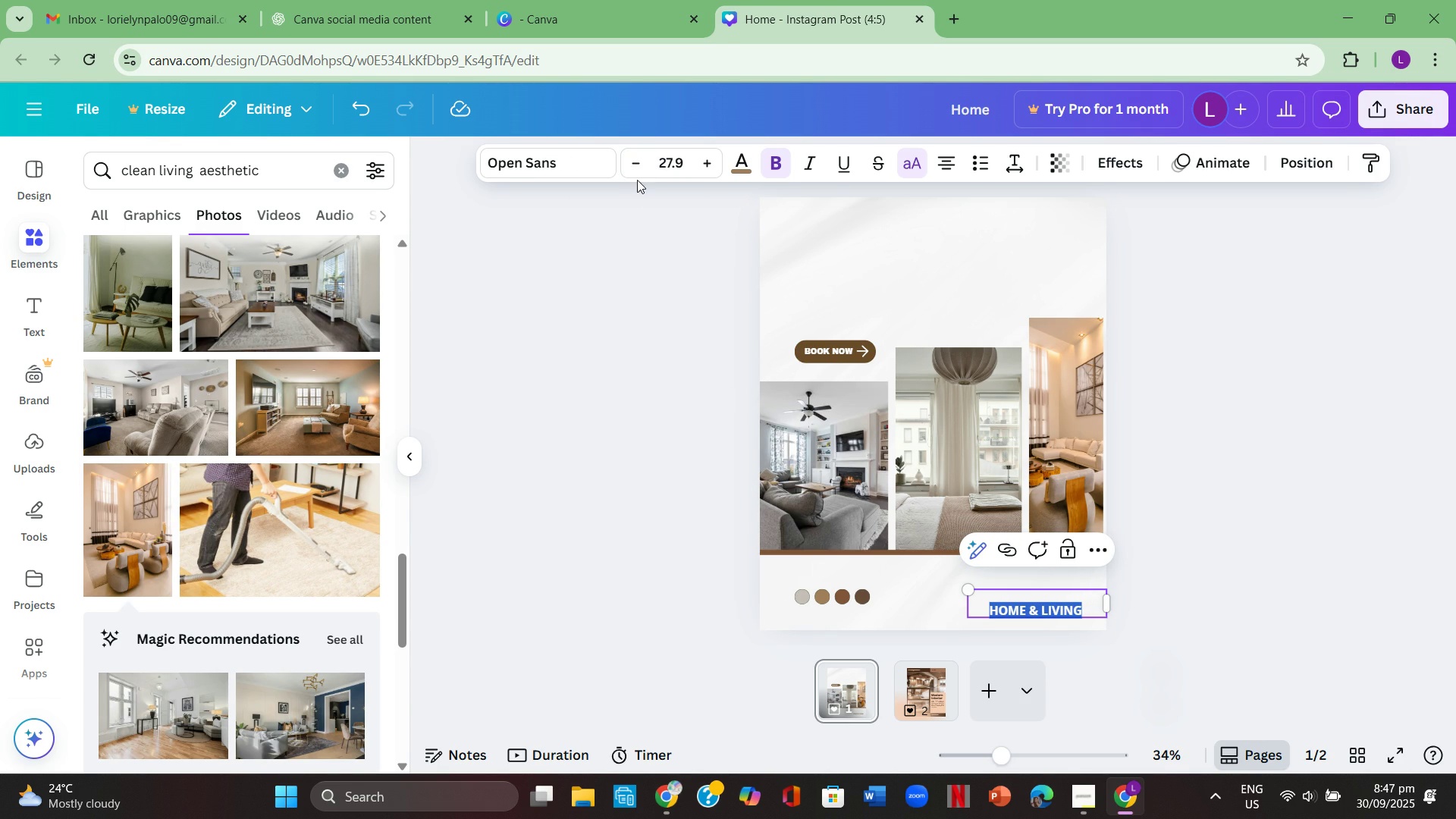 
left_click([638, 168])
 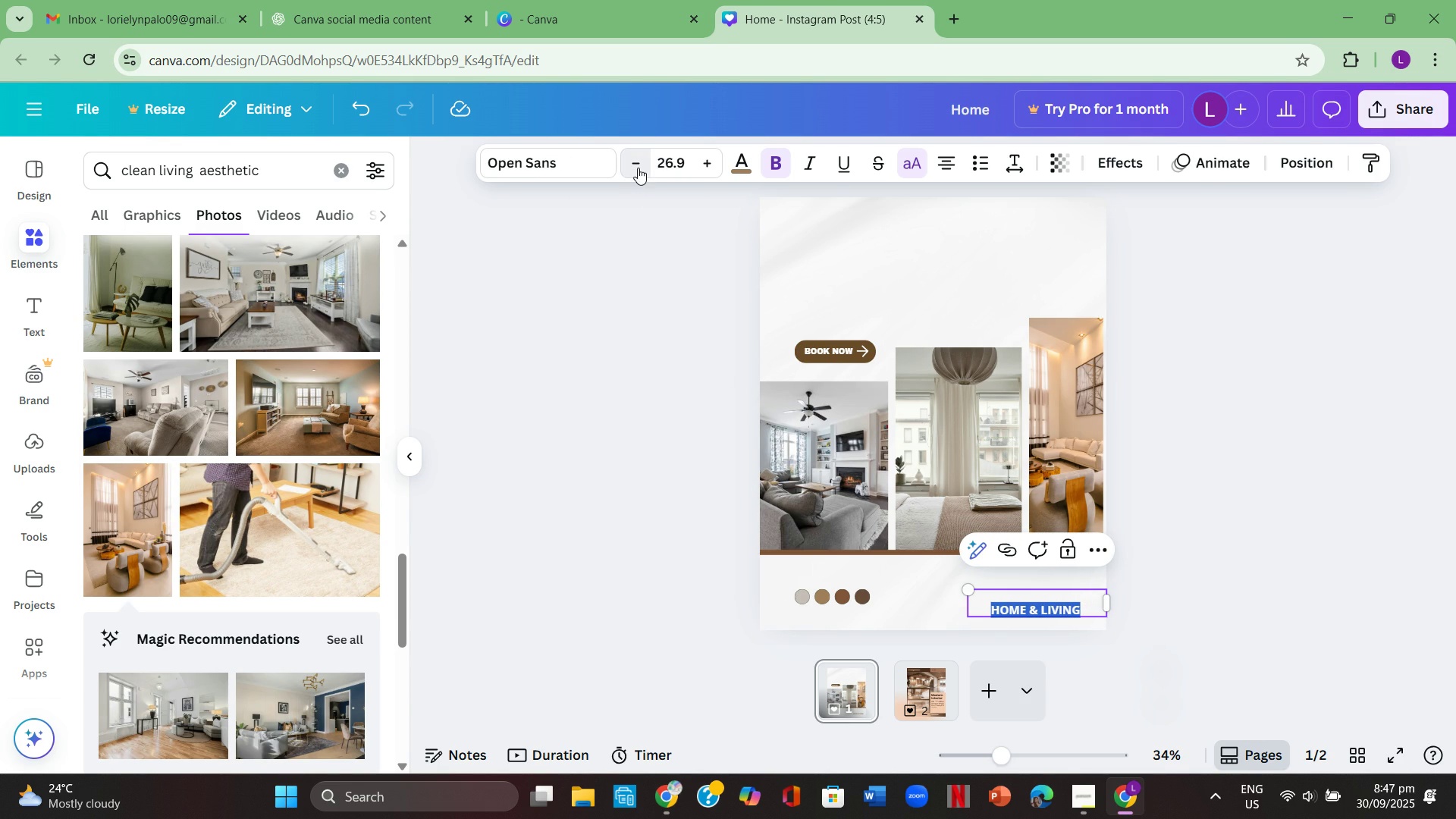 
left_click([638, 168])
 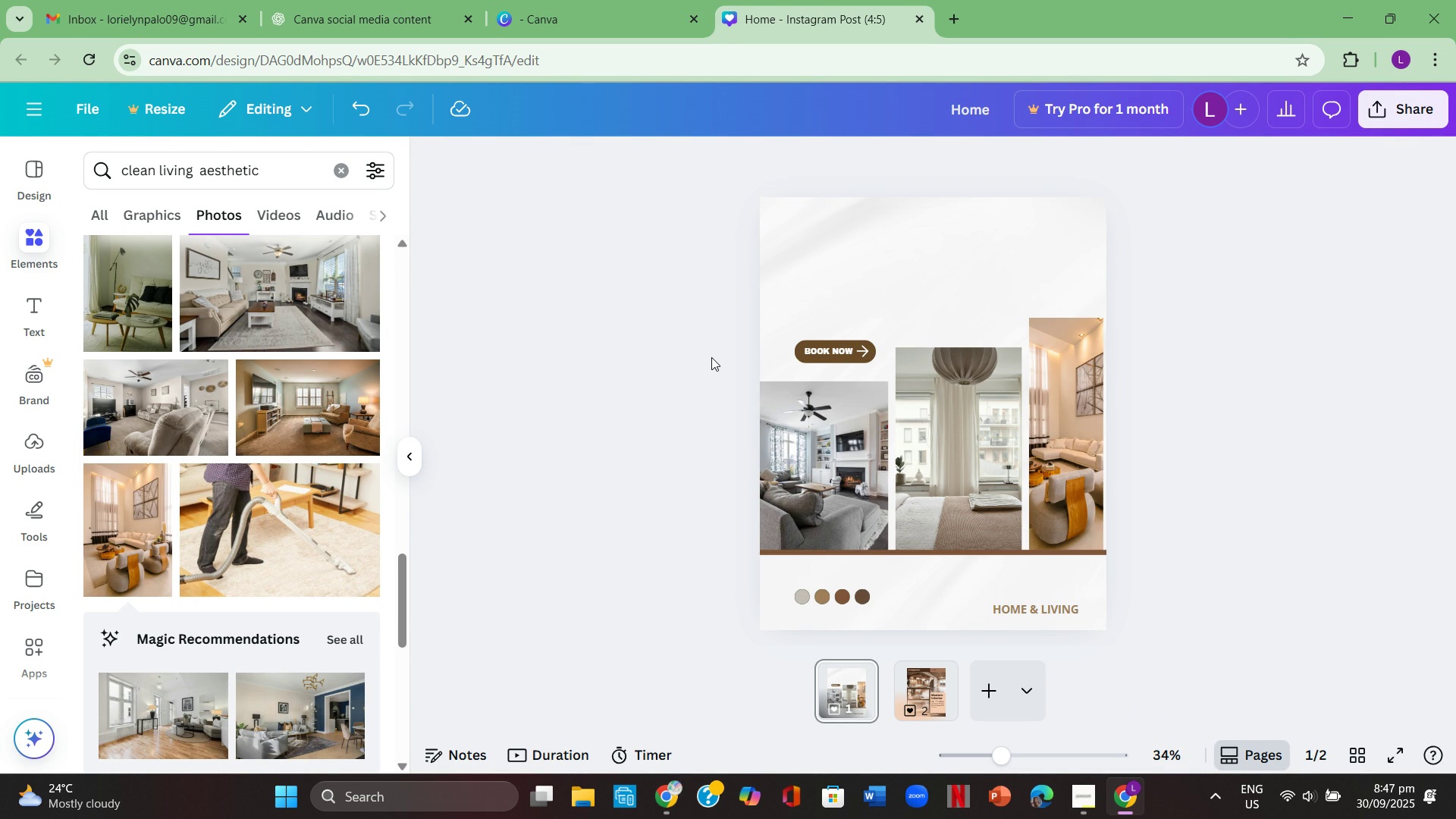 
double_click([711, 357])
 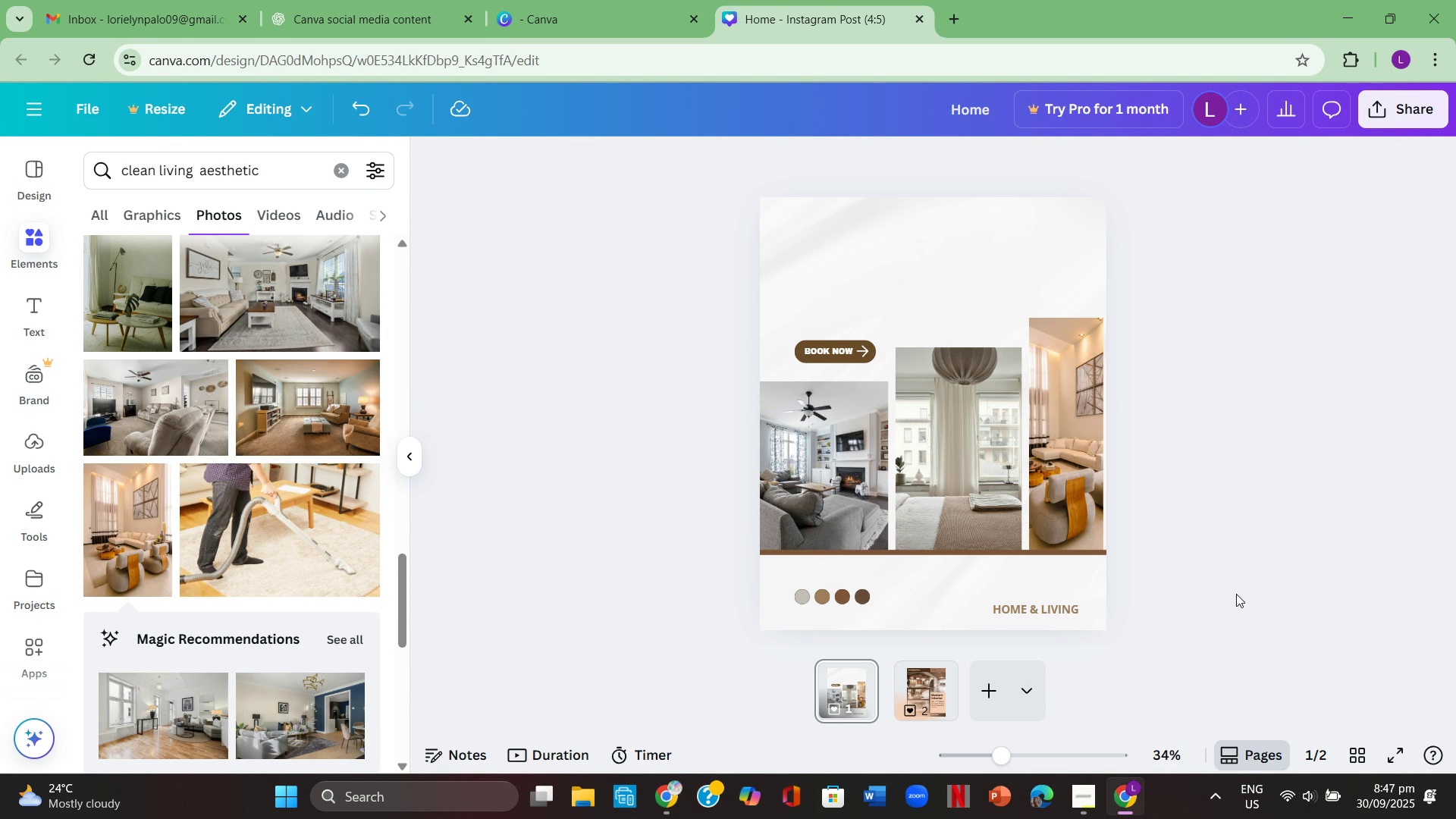 
left_click([1238, 594])
 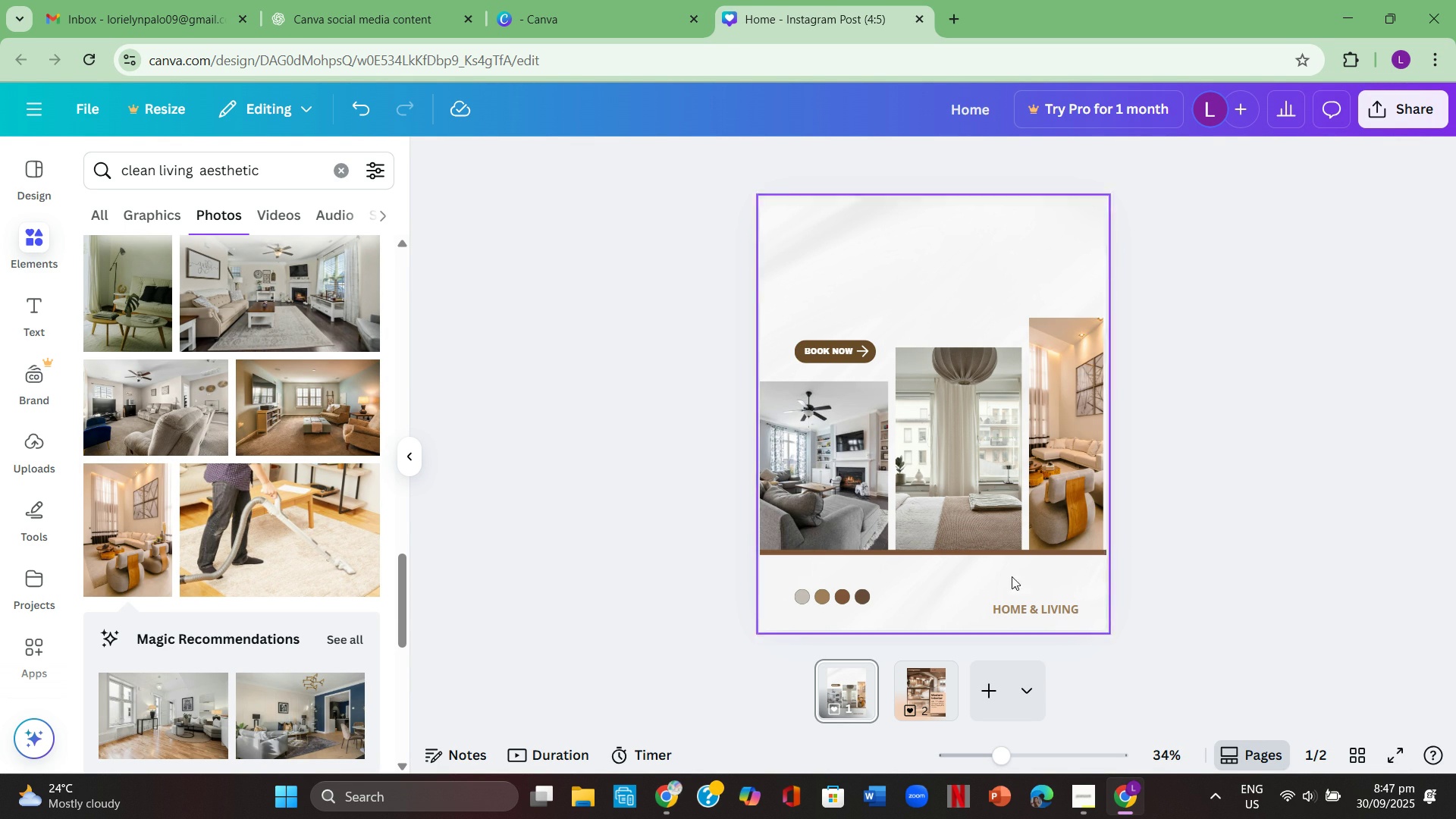 
wait(6.07)
 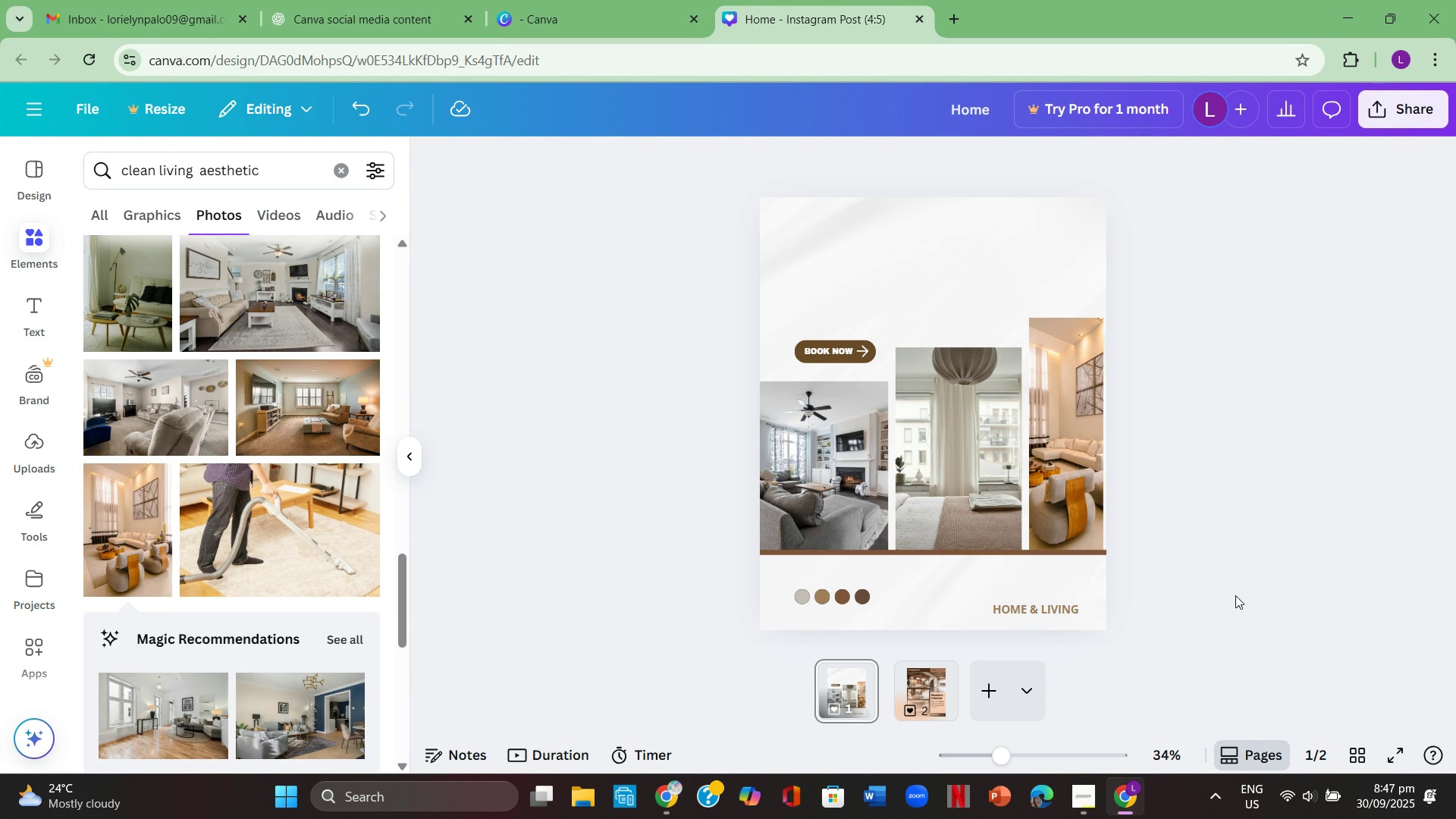 
left_click([195, 174])
 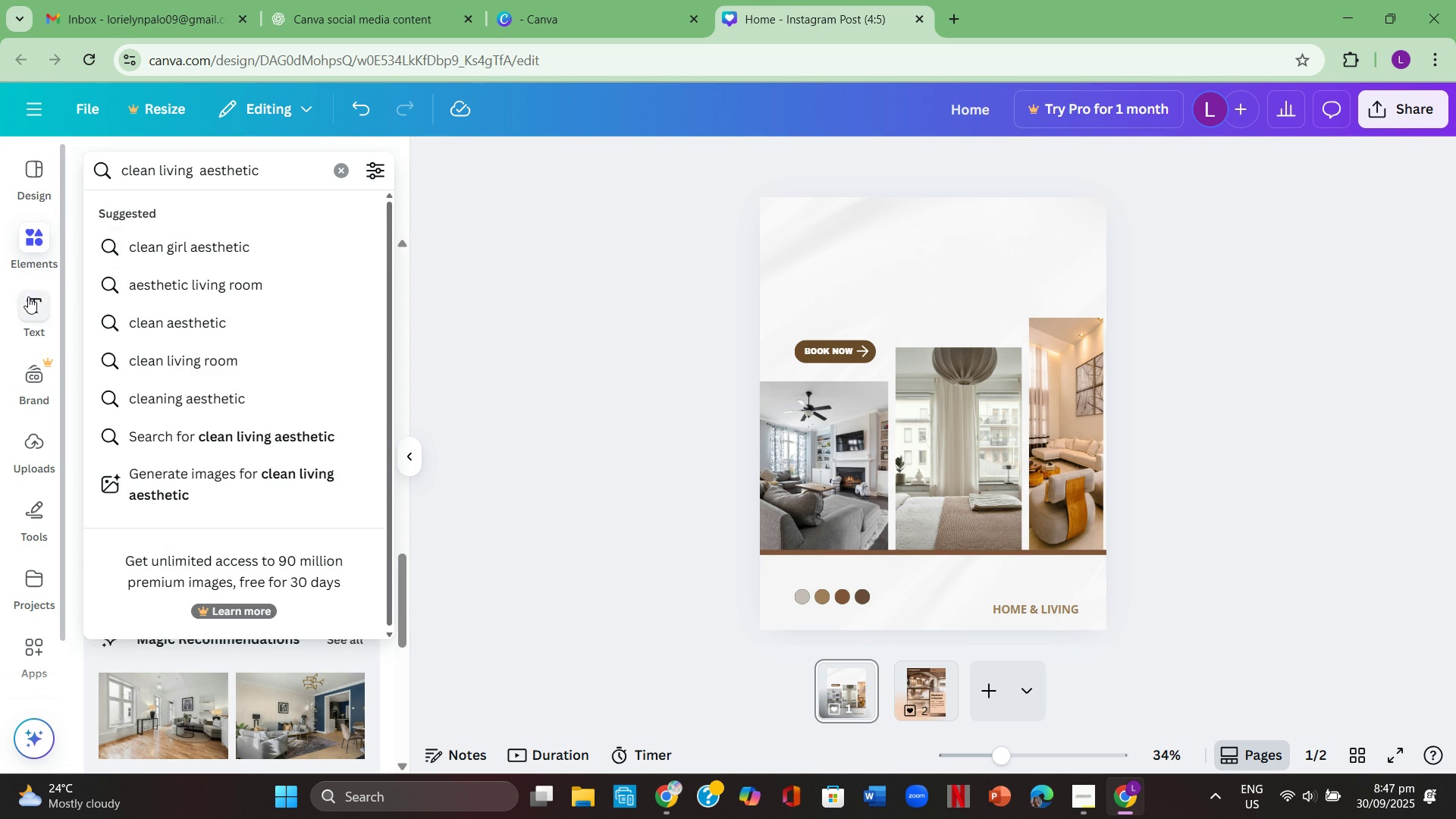 
left_click([28, 297])
 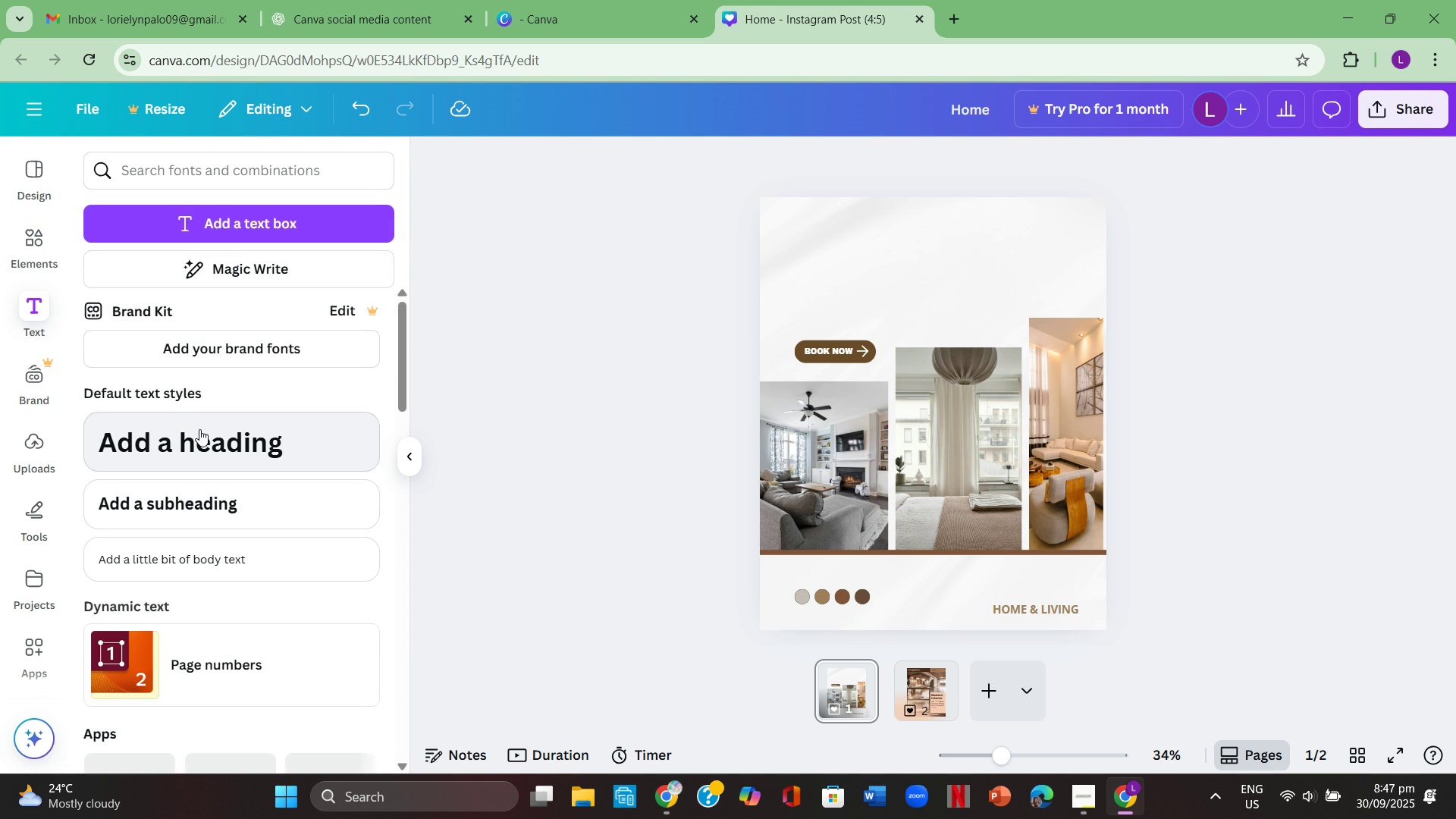 
left_click([199, 430])
 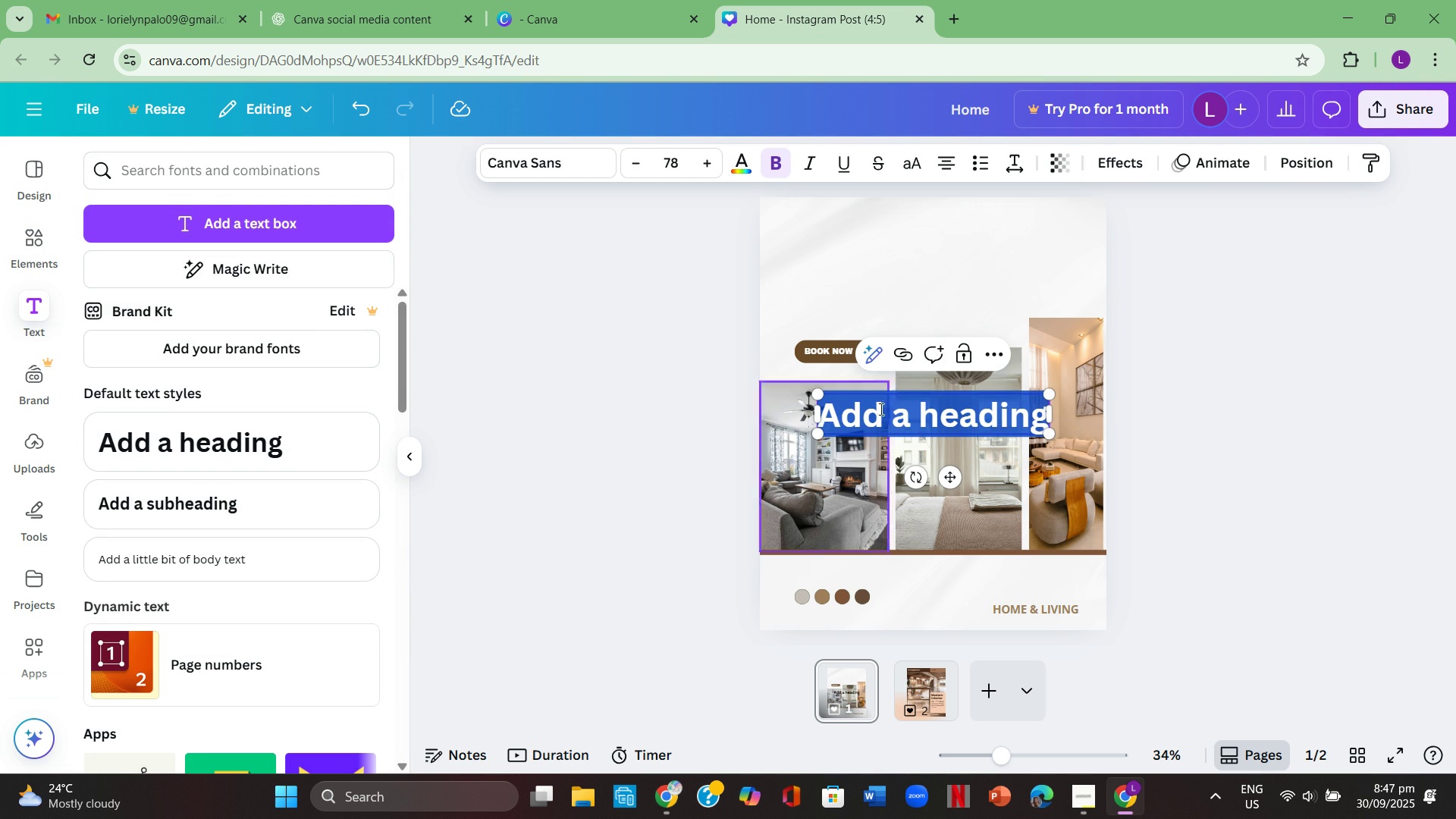 
key(Backspace)
 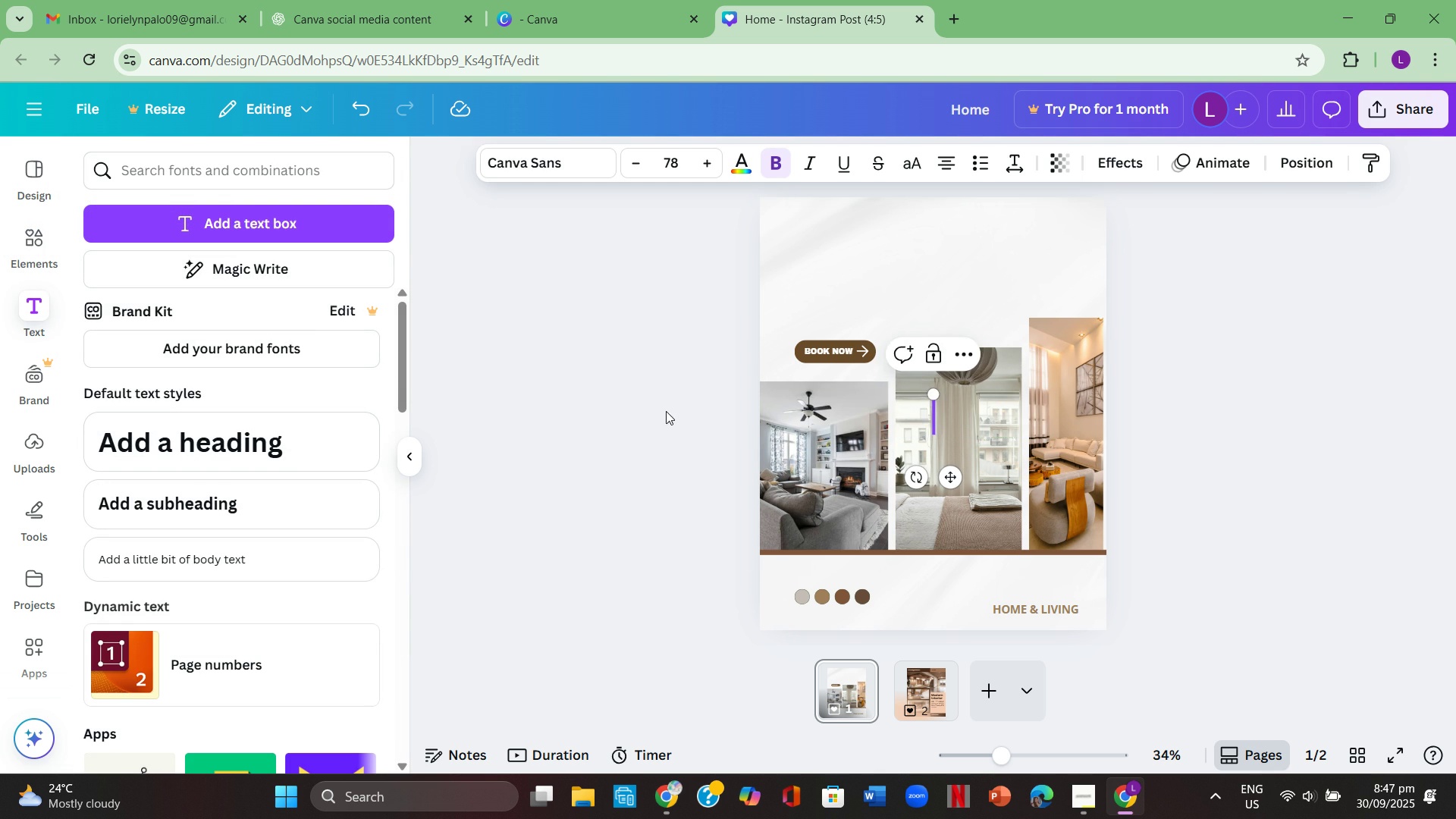 
left_click([666, 411])
 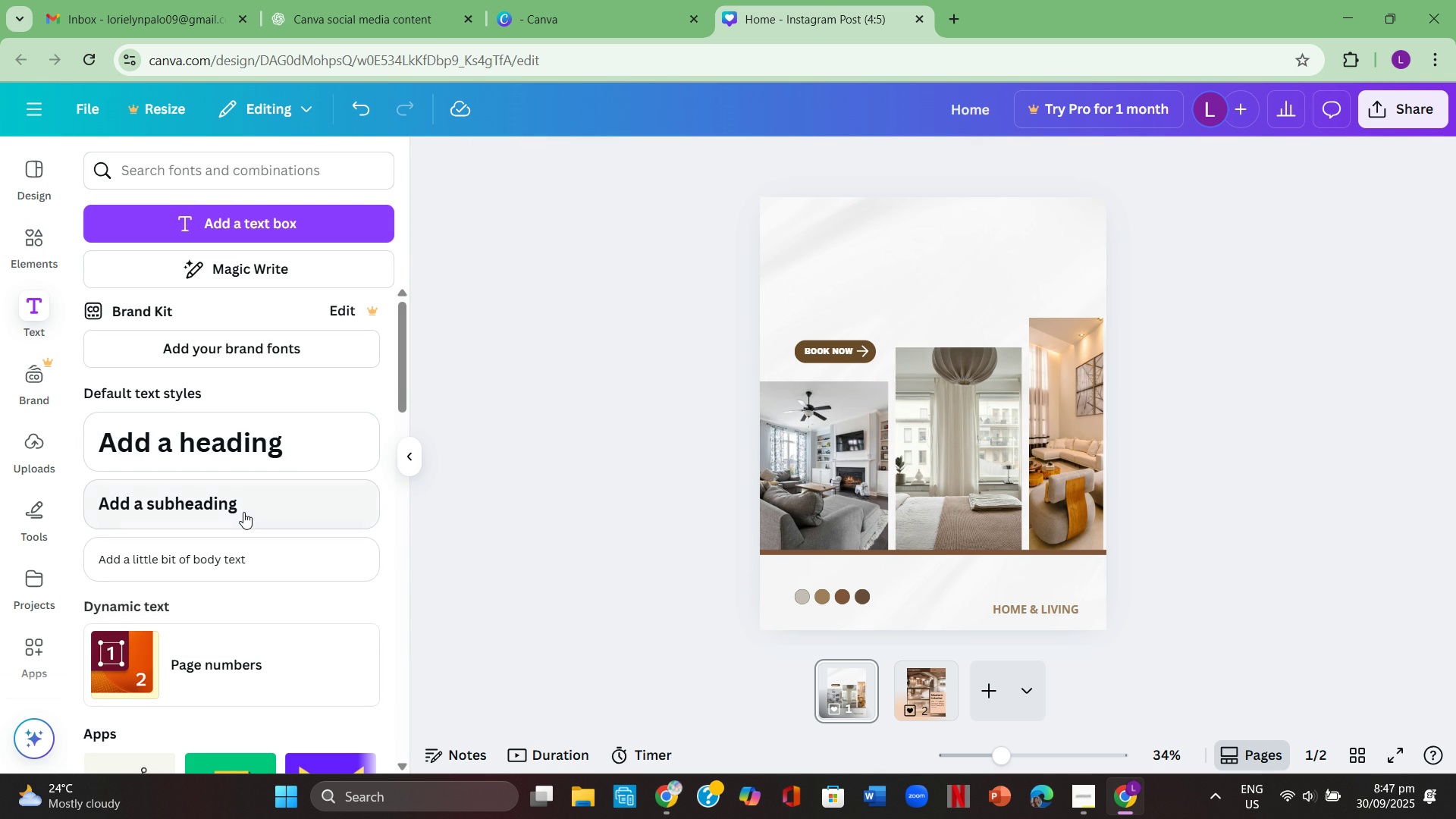 
left_click([243, 512])
 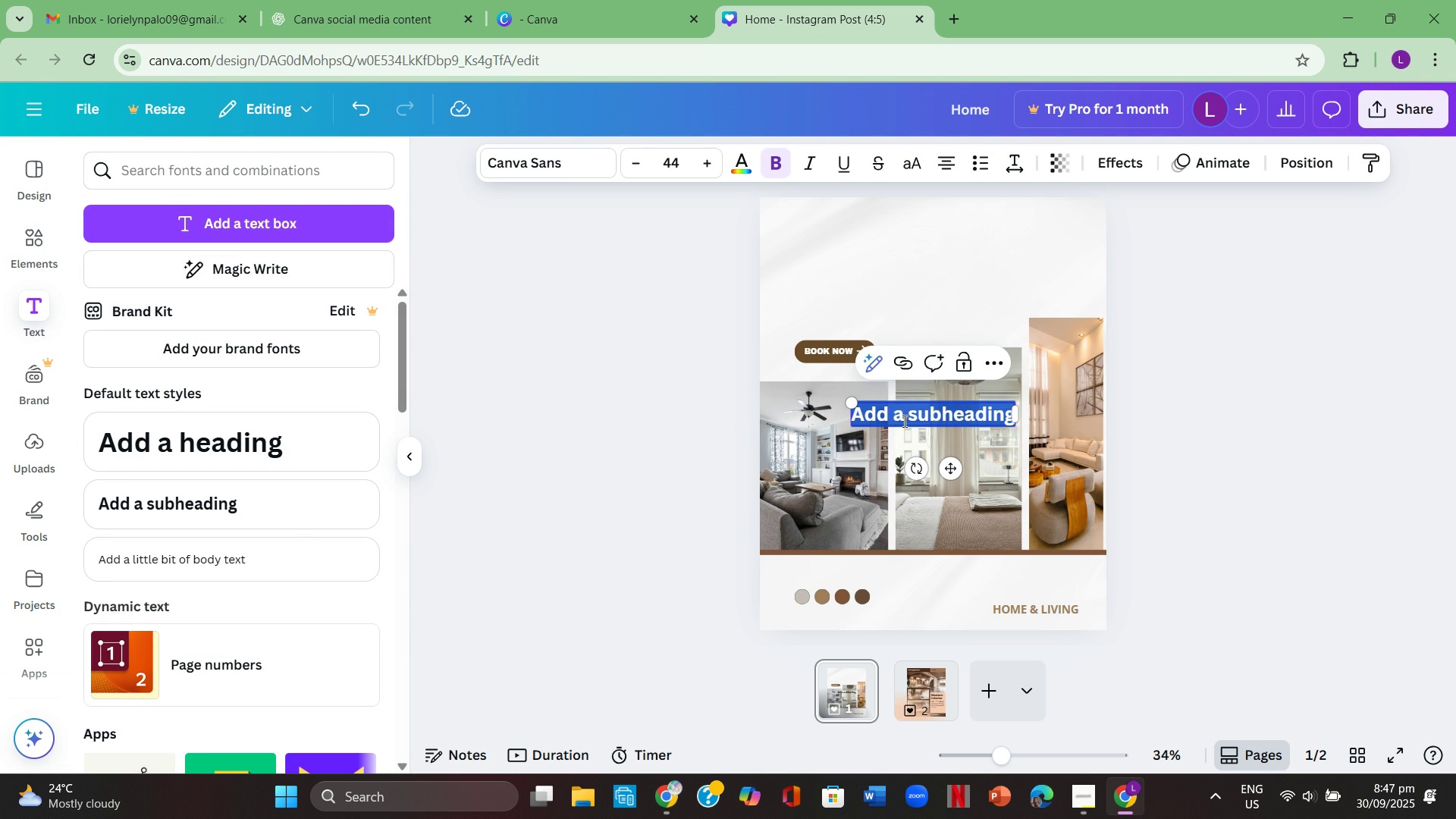 
key(Backspace)
type(Se)
key(Backspace)
key(Backspace)
type(ER)
key(Backspace)
key(Backspace)
key(Backspace)